 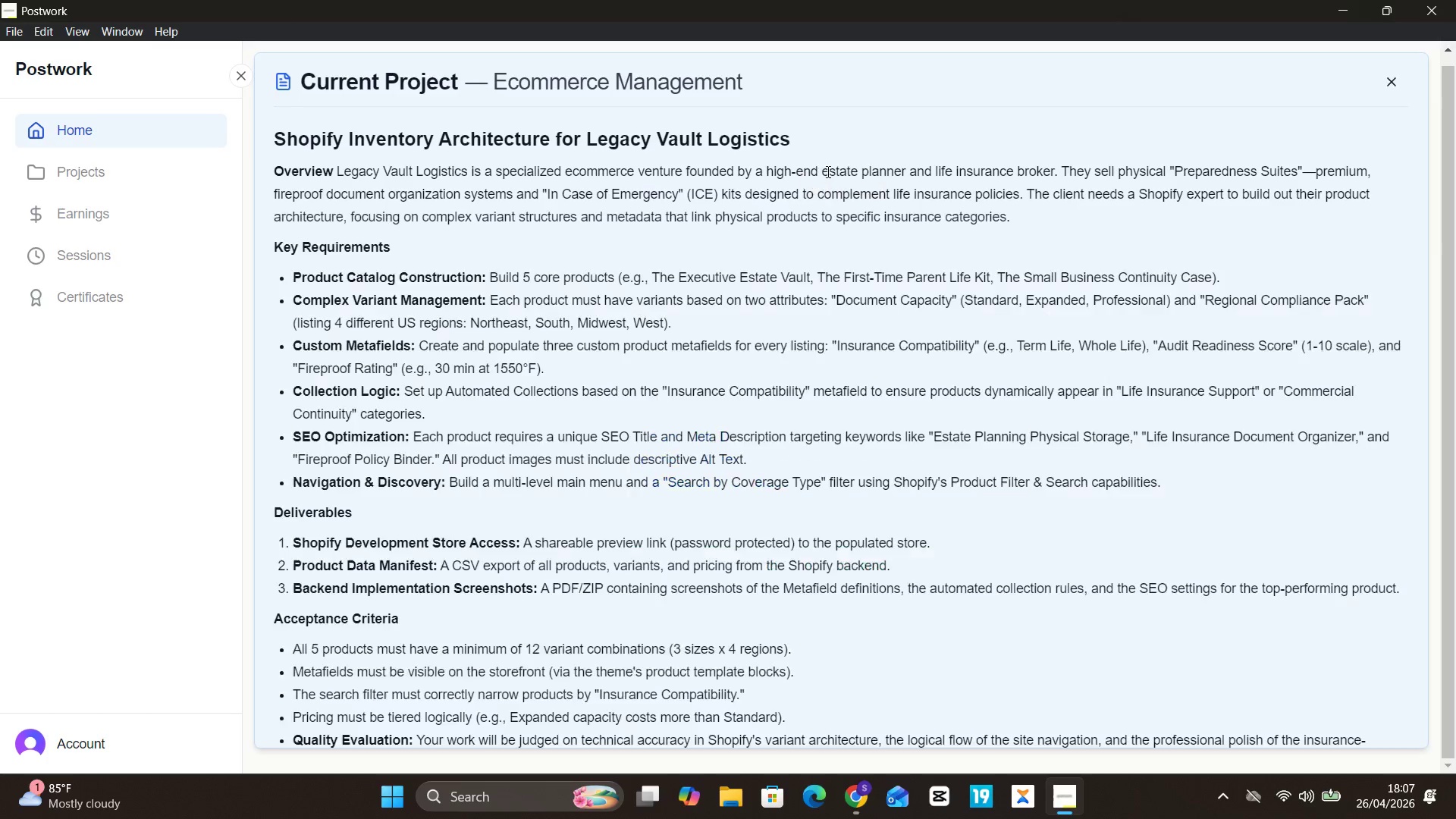 
scroll: coordinate [827, 171], scroll_direction: down, amount: 3.0
 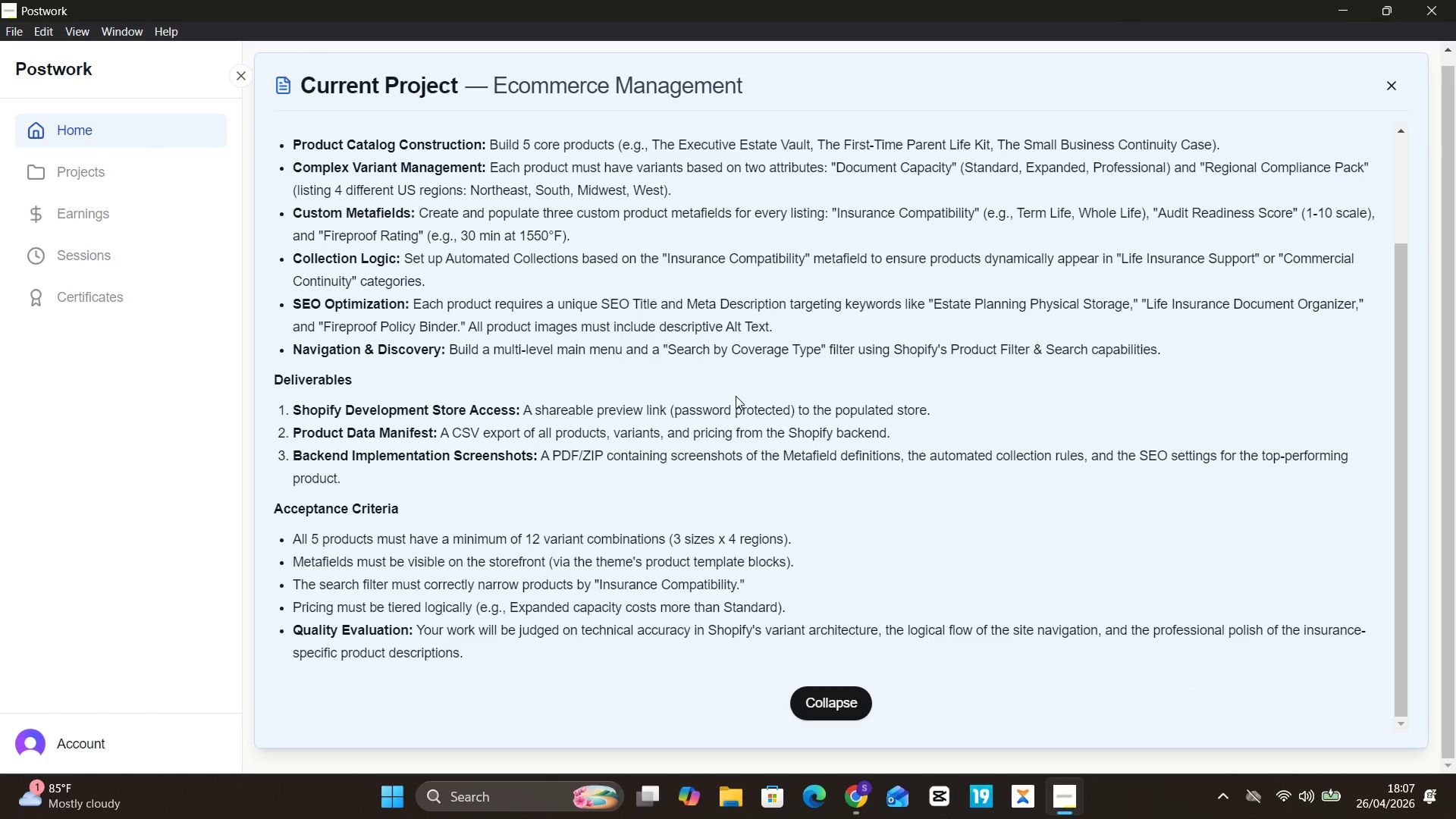 
wait(59.75)
 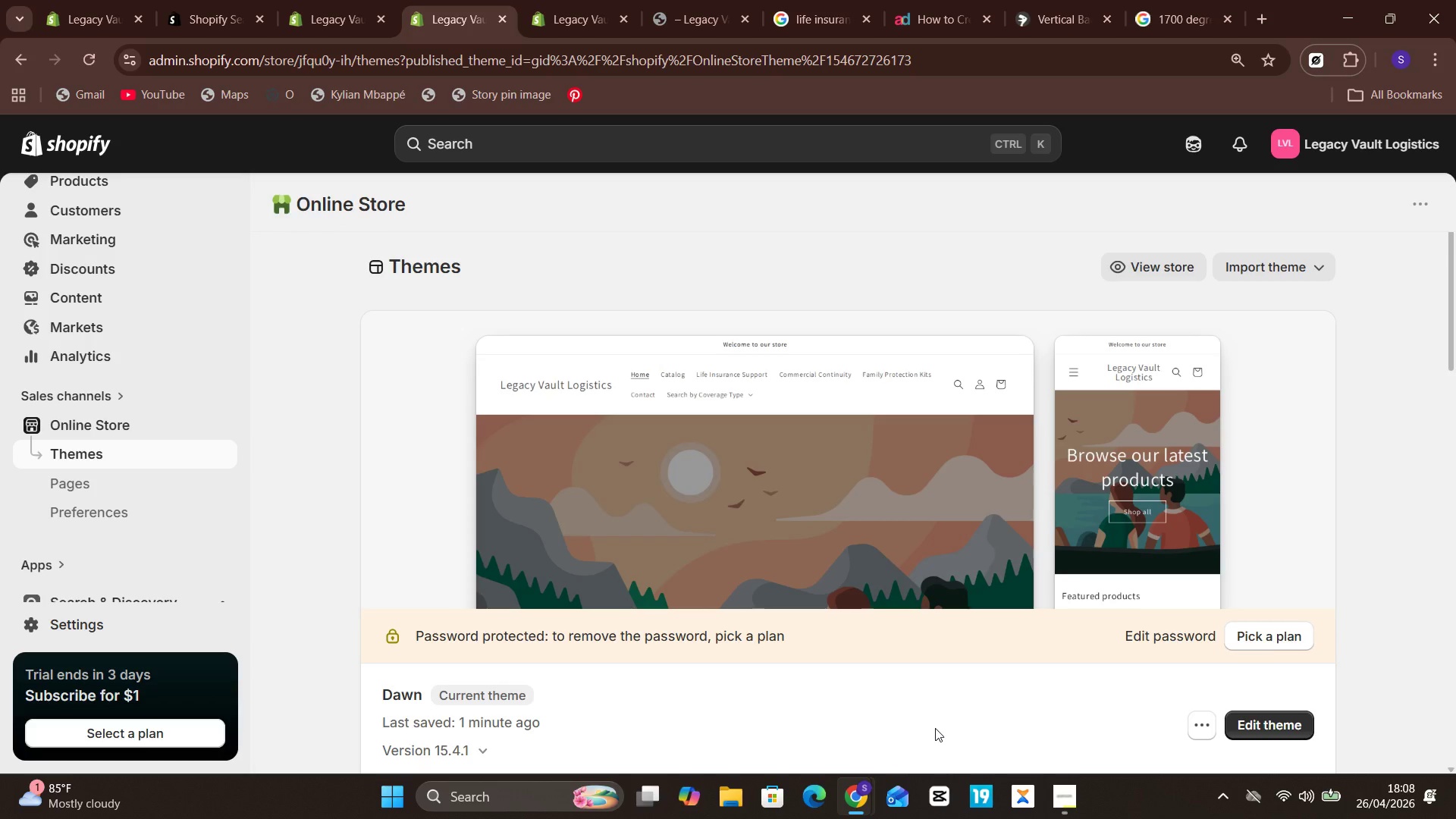 
left_click([1164, 267])
 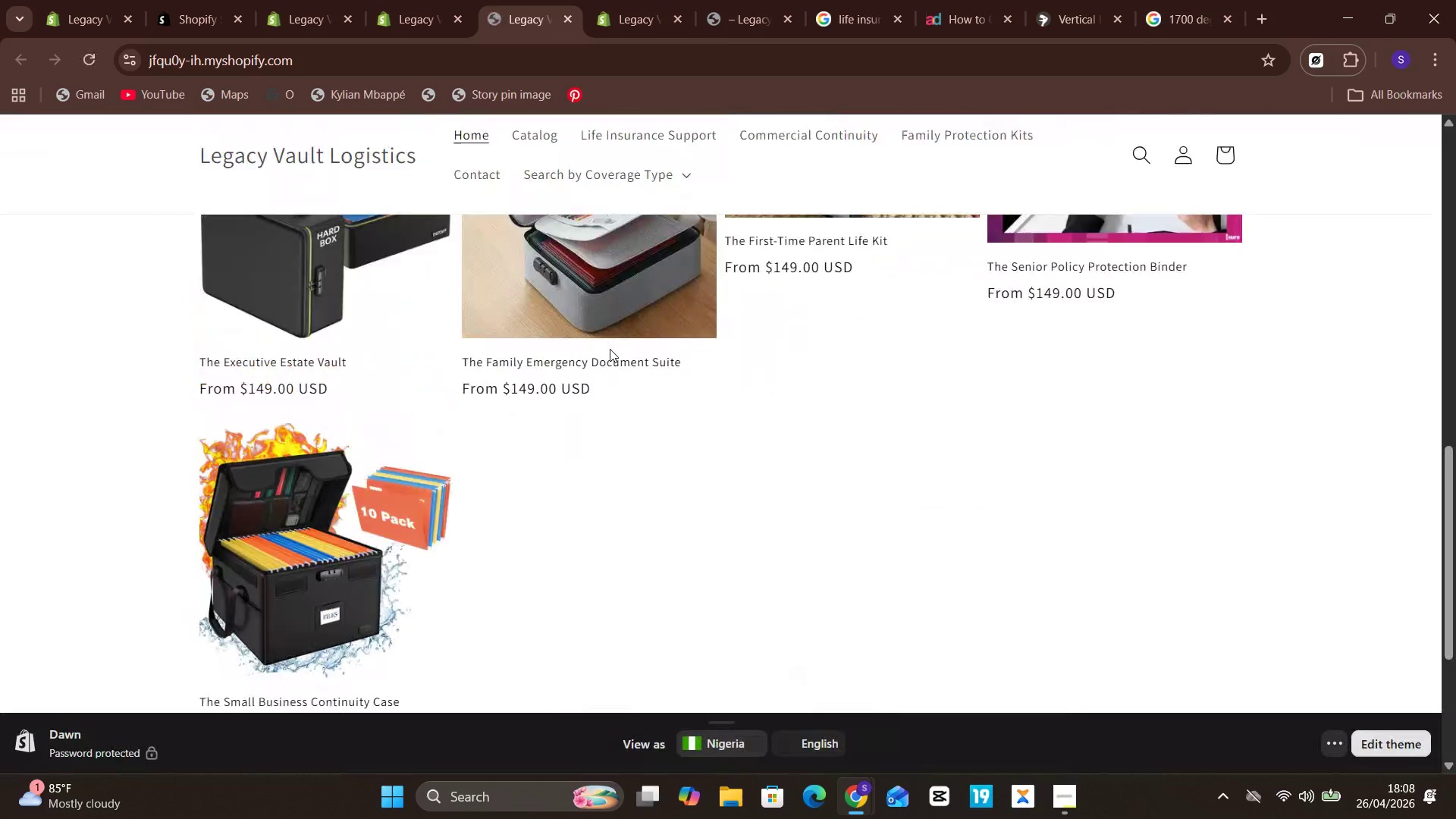 
wait(15.77)
 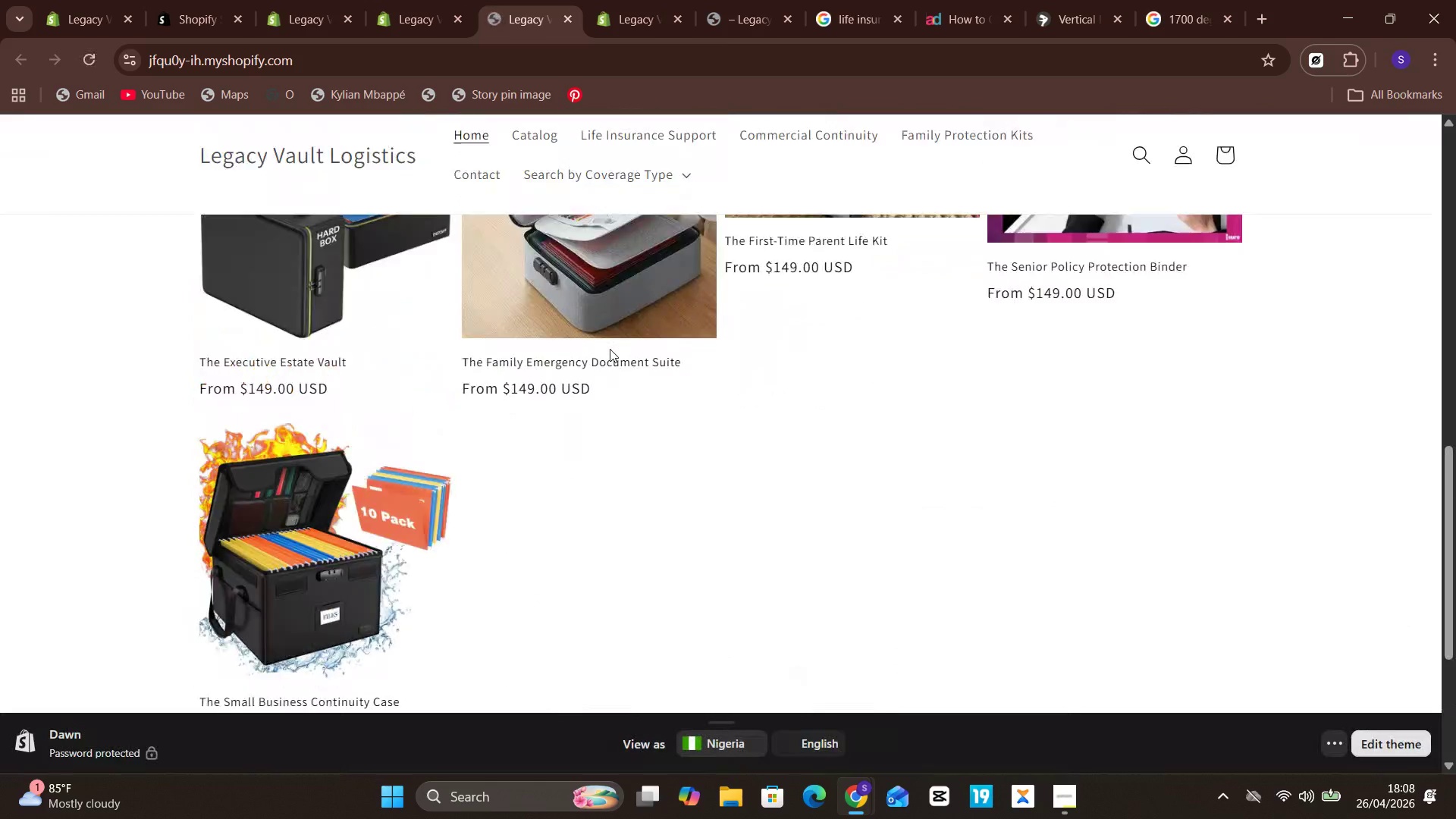 
left_click([670, 234])
 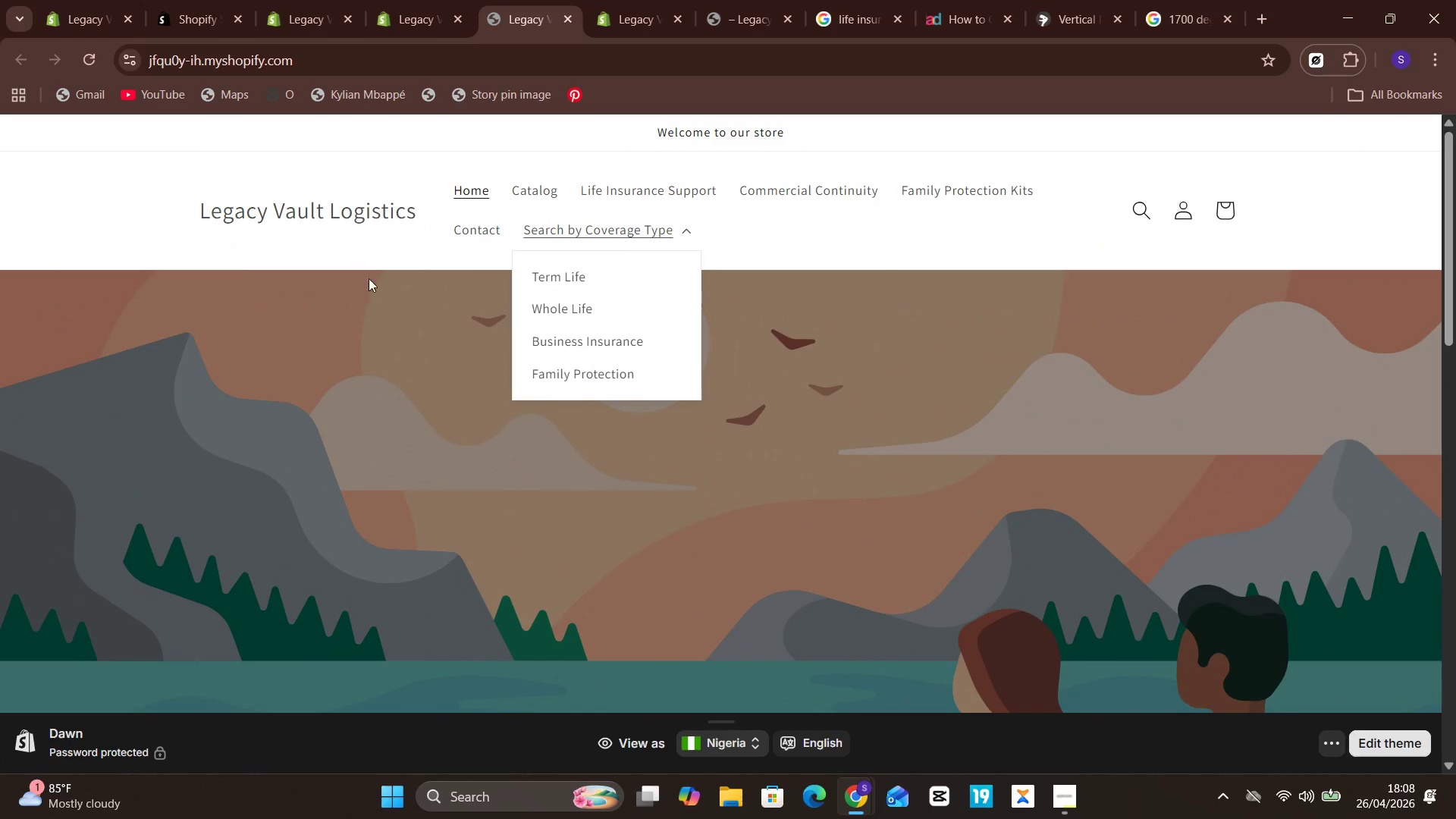 
left_click([364, 260])
 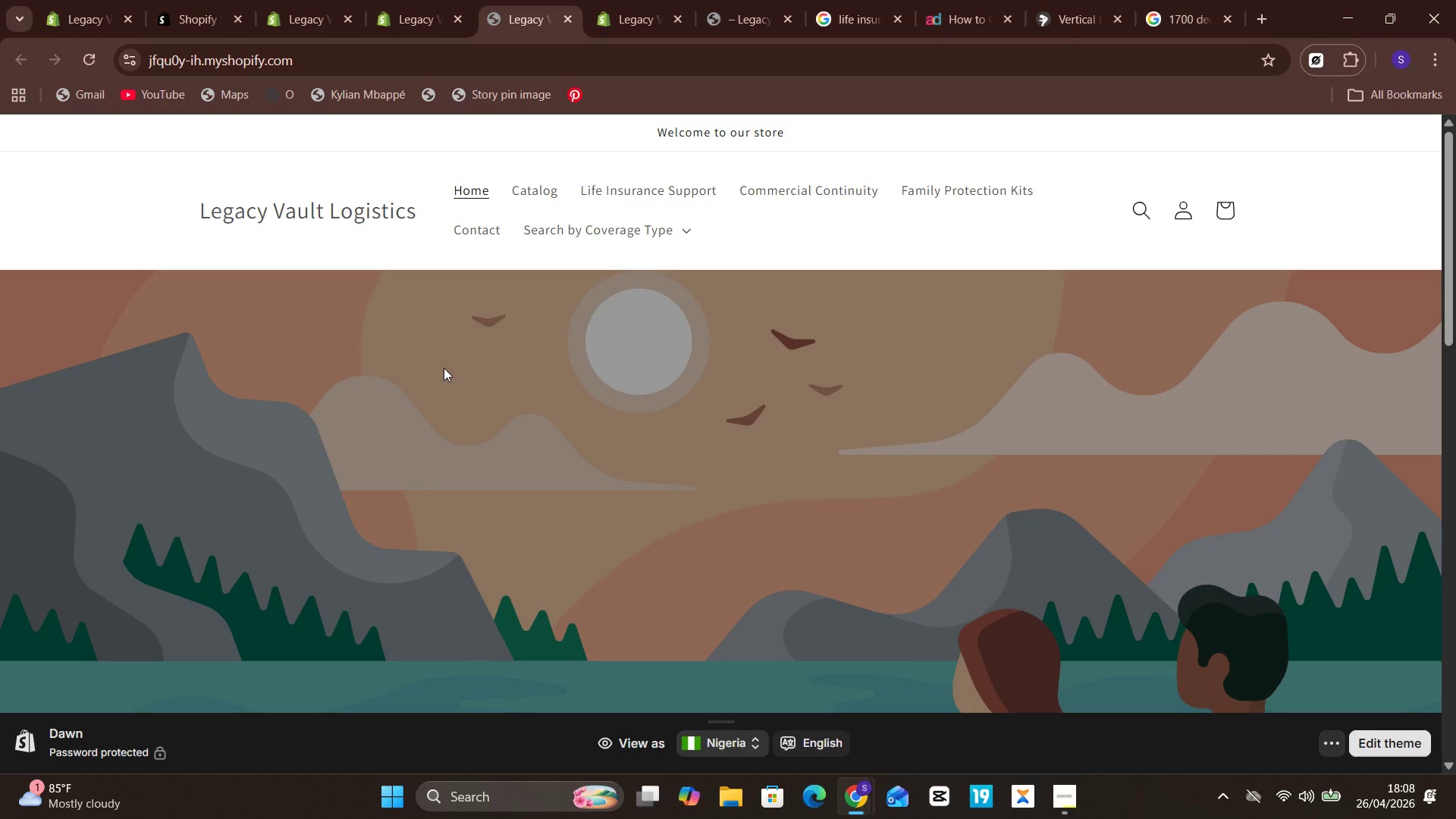 
wait(10.95)
 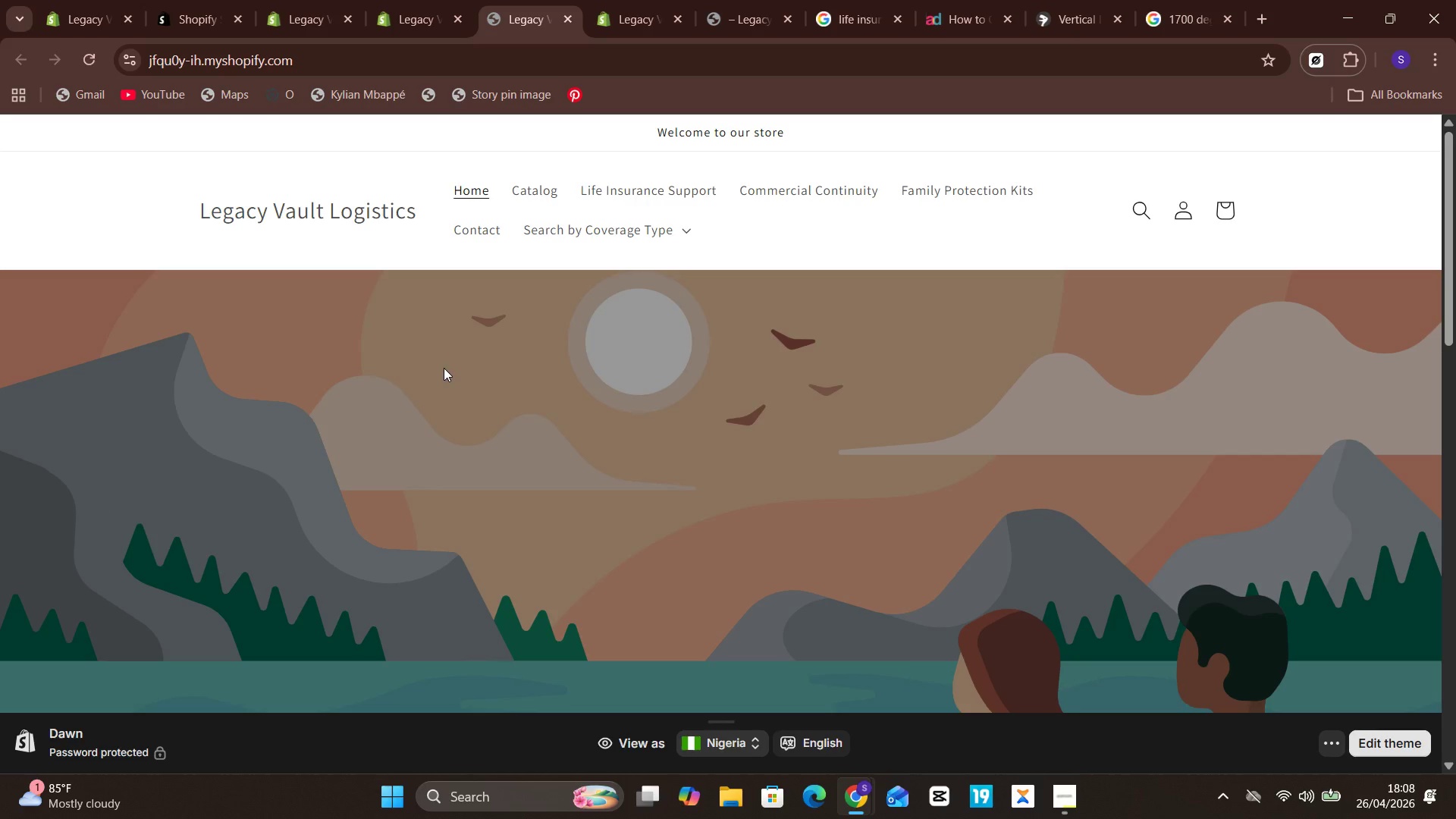 
left_click([425, 0])
 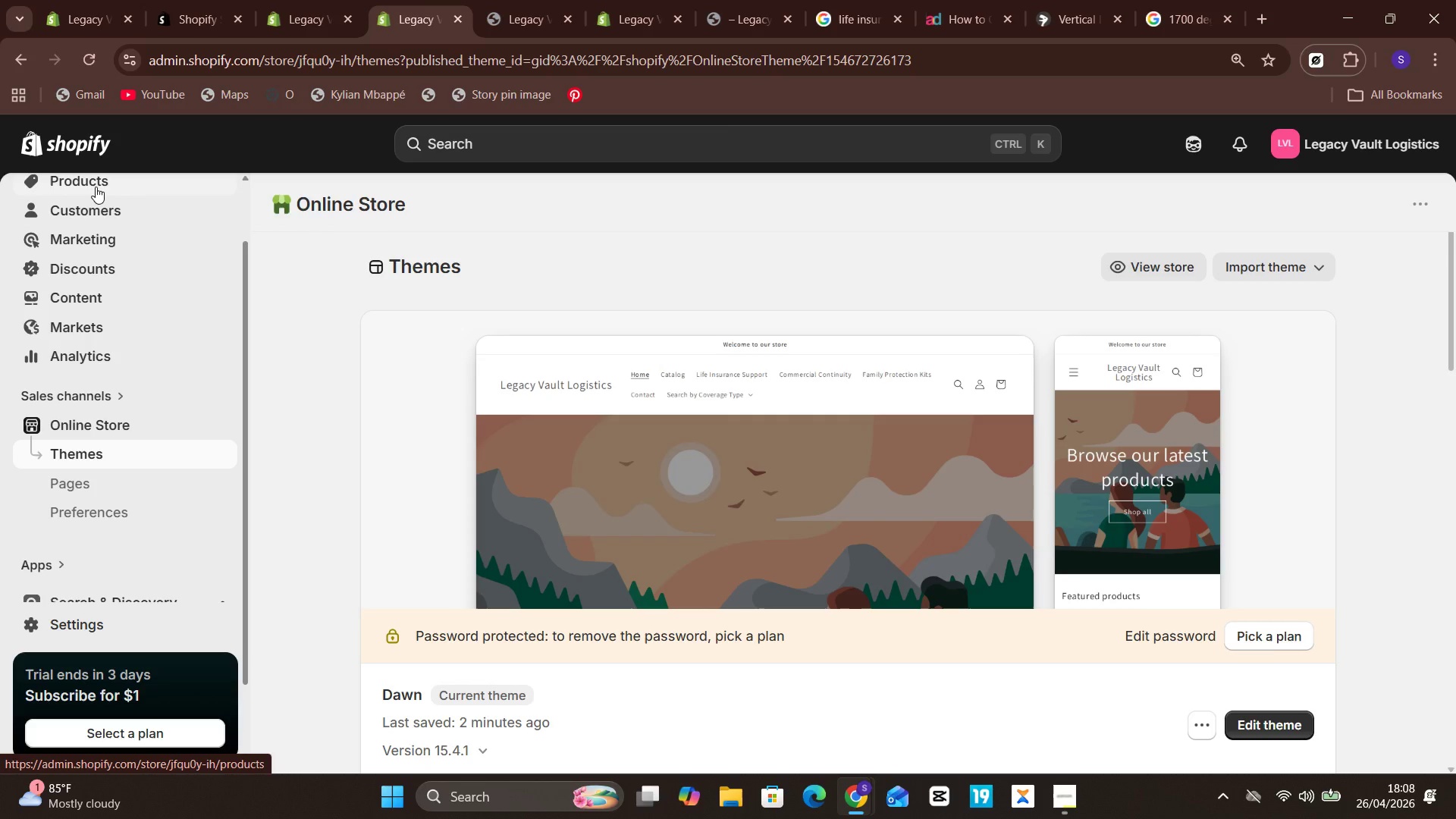 
left_click([93, 180])
 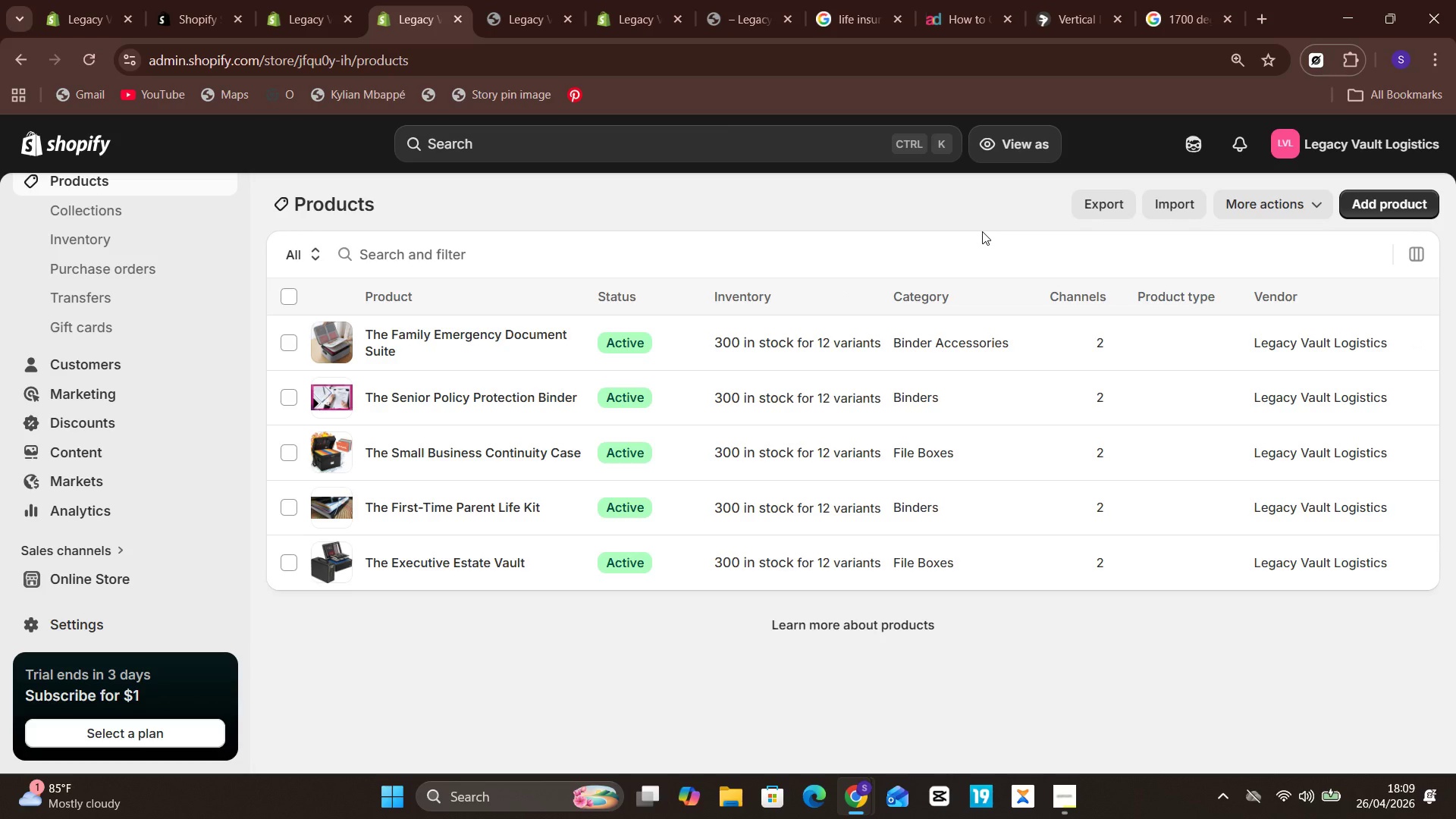 
left_click([1106, 197])
 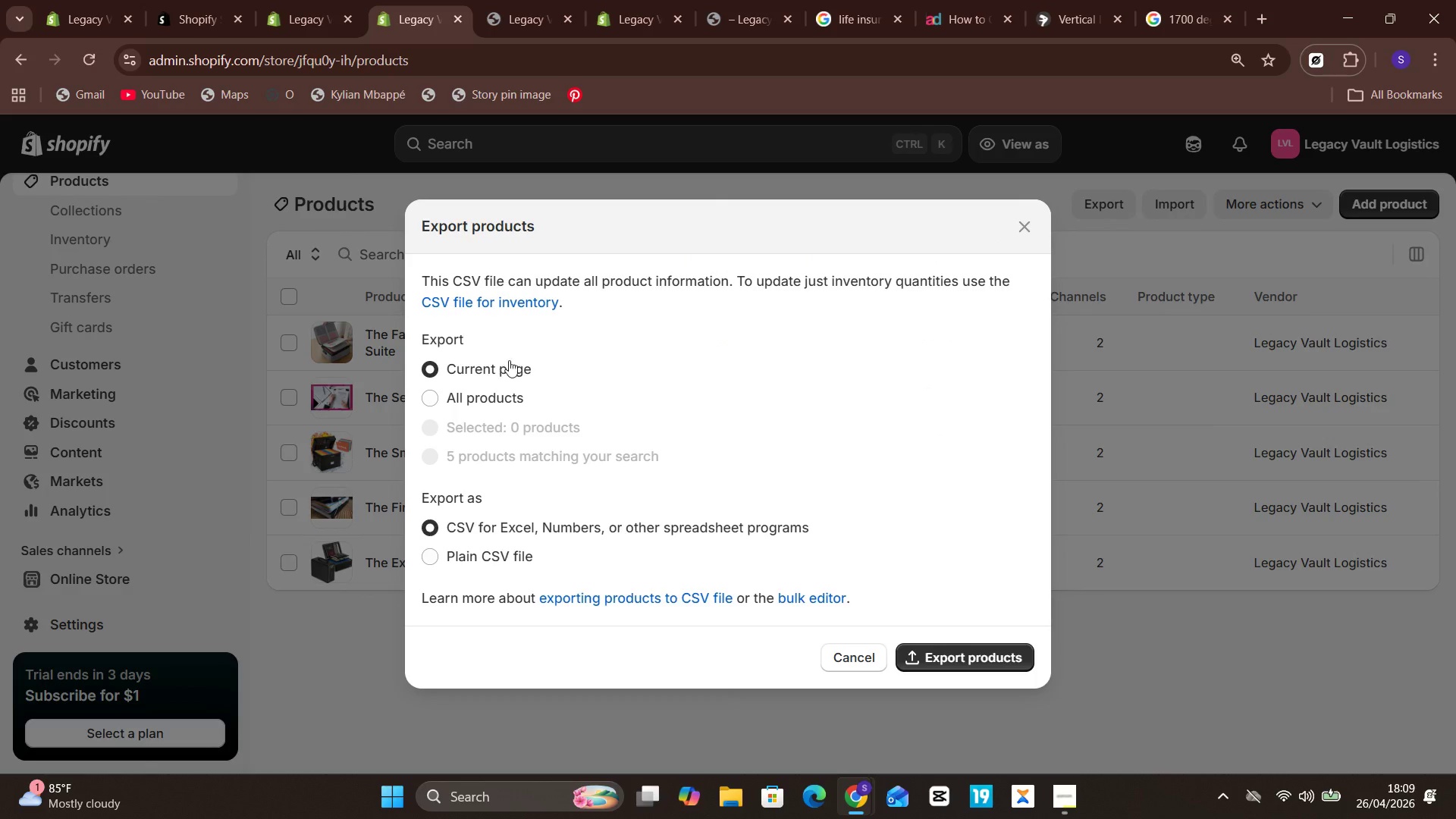 
left_click([459, 391])
 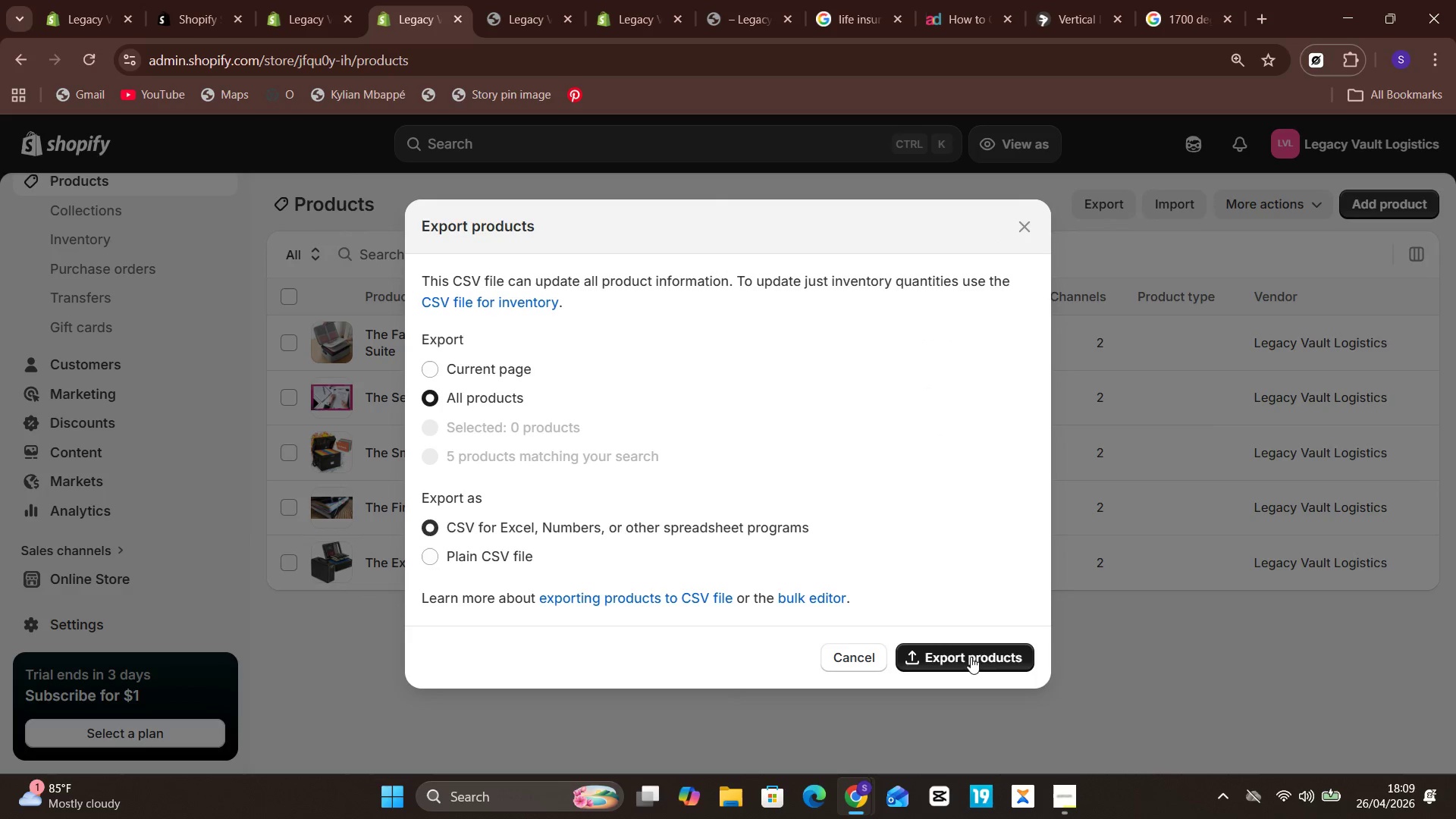 
left_click([969, 657])
 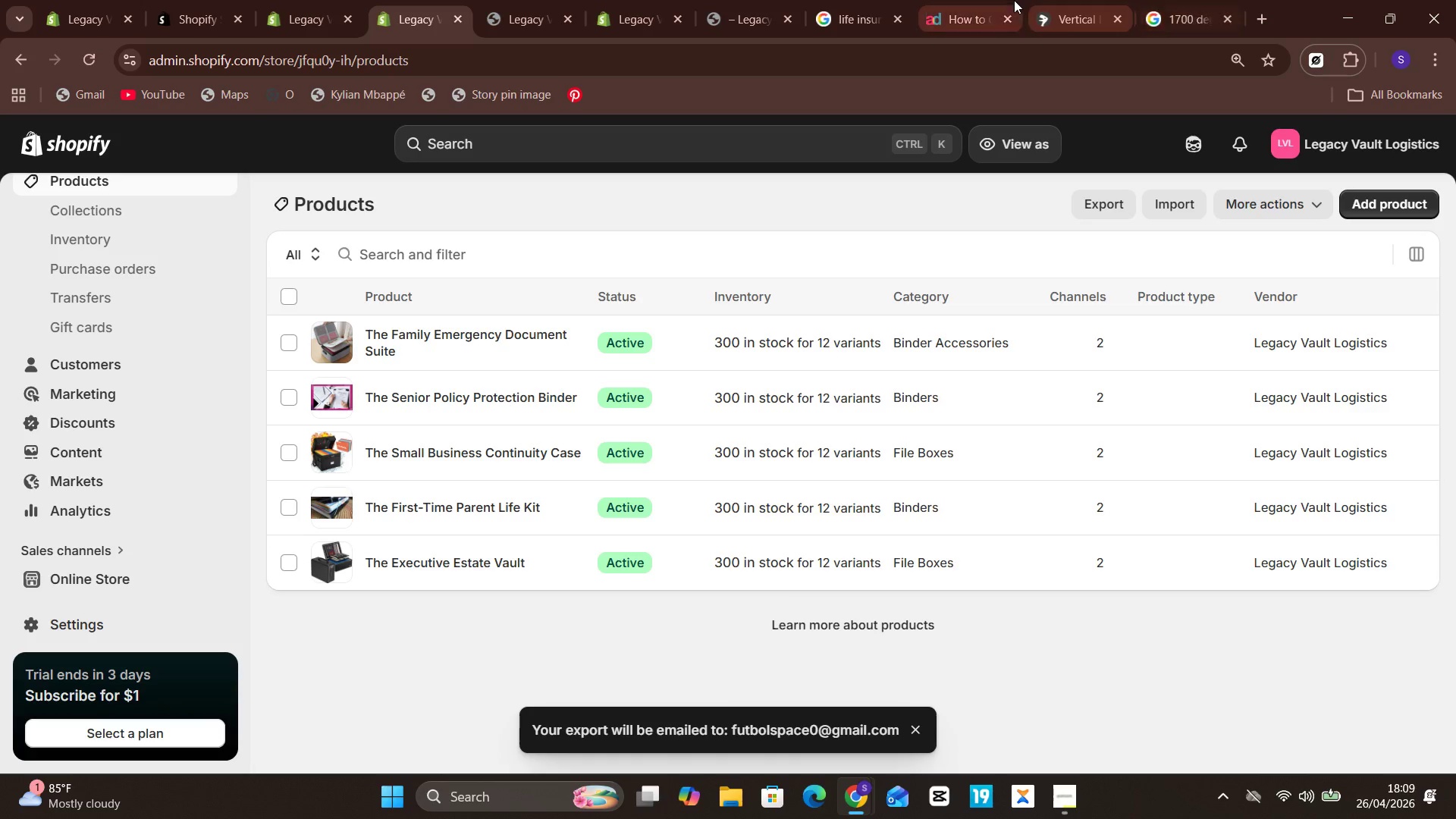 
left_click([1260, 13])
 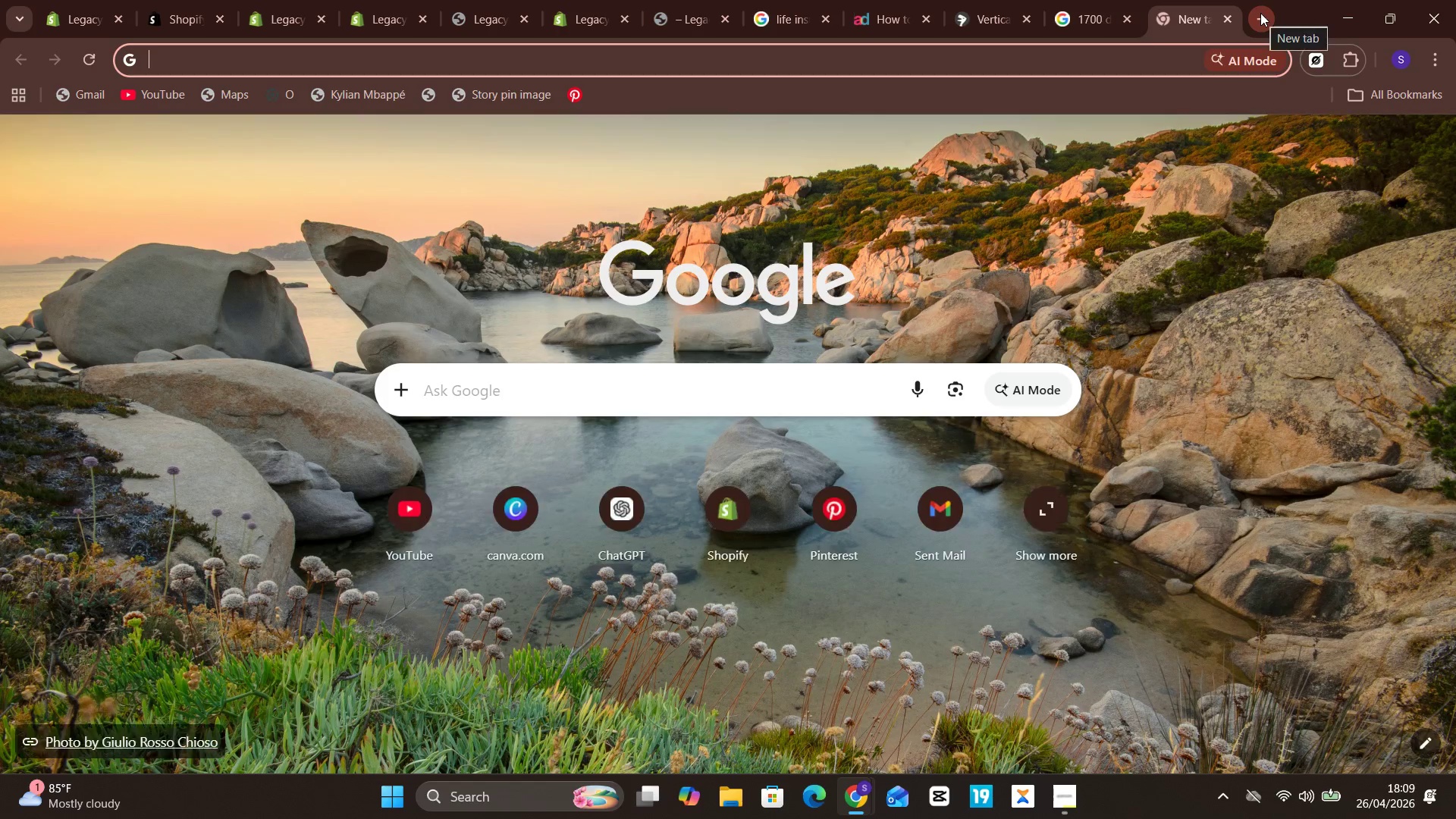 
key(G)
 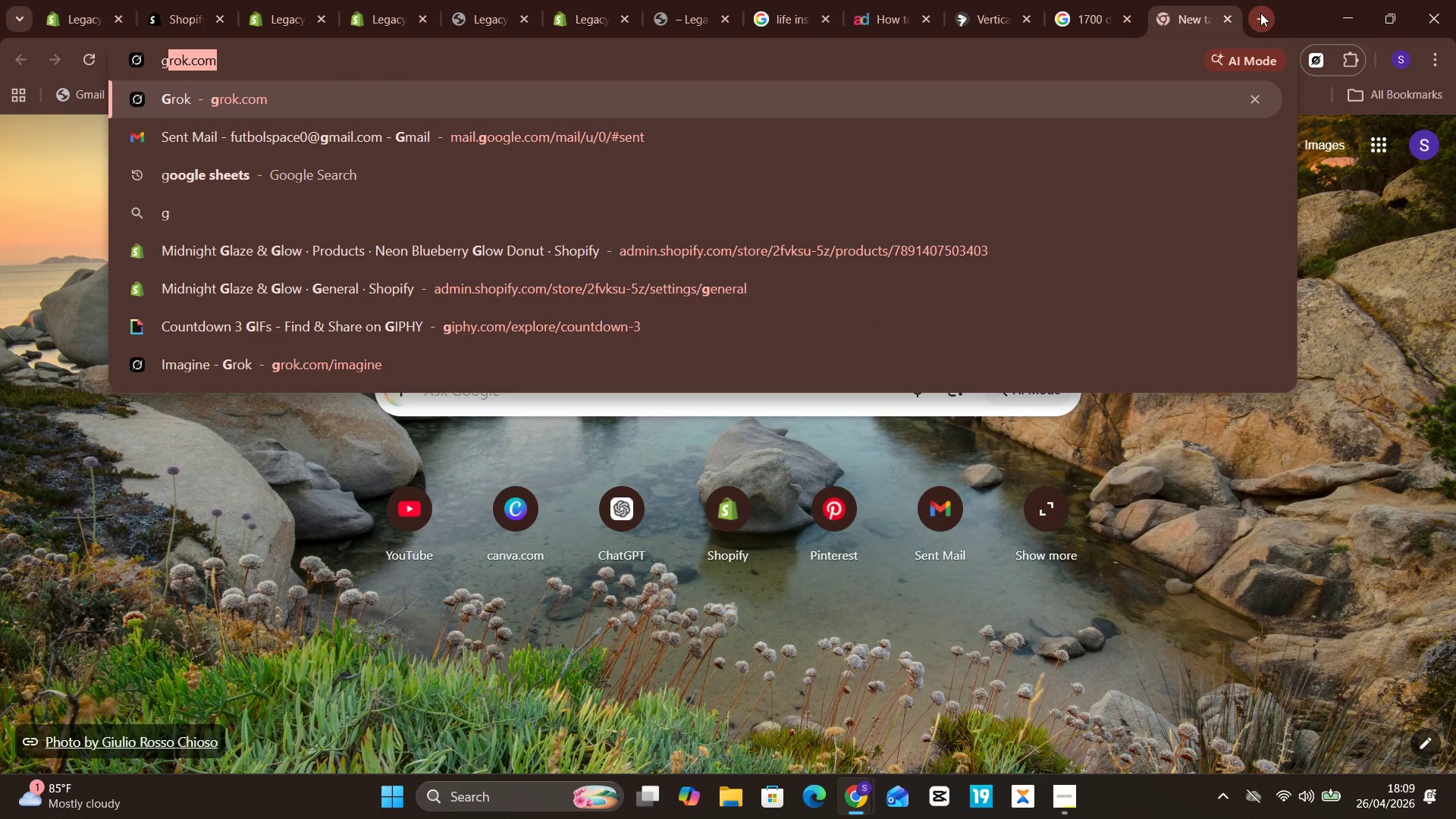 
key(M)
 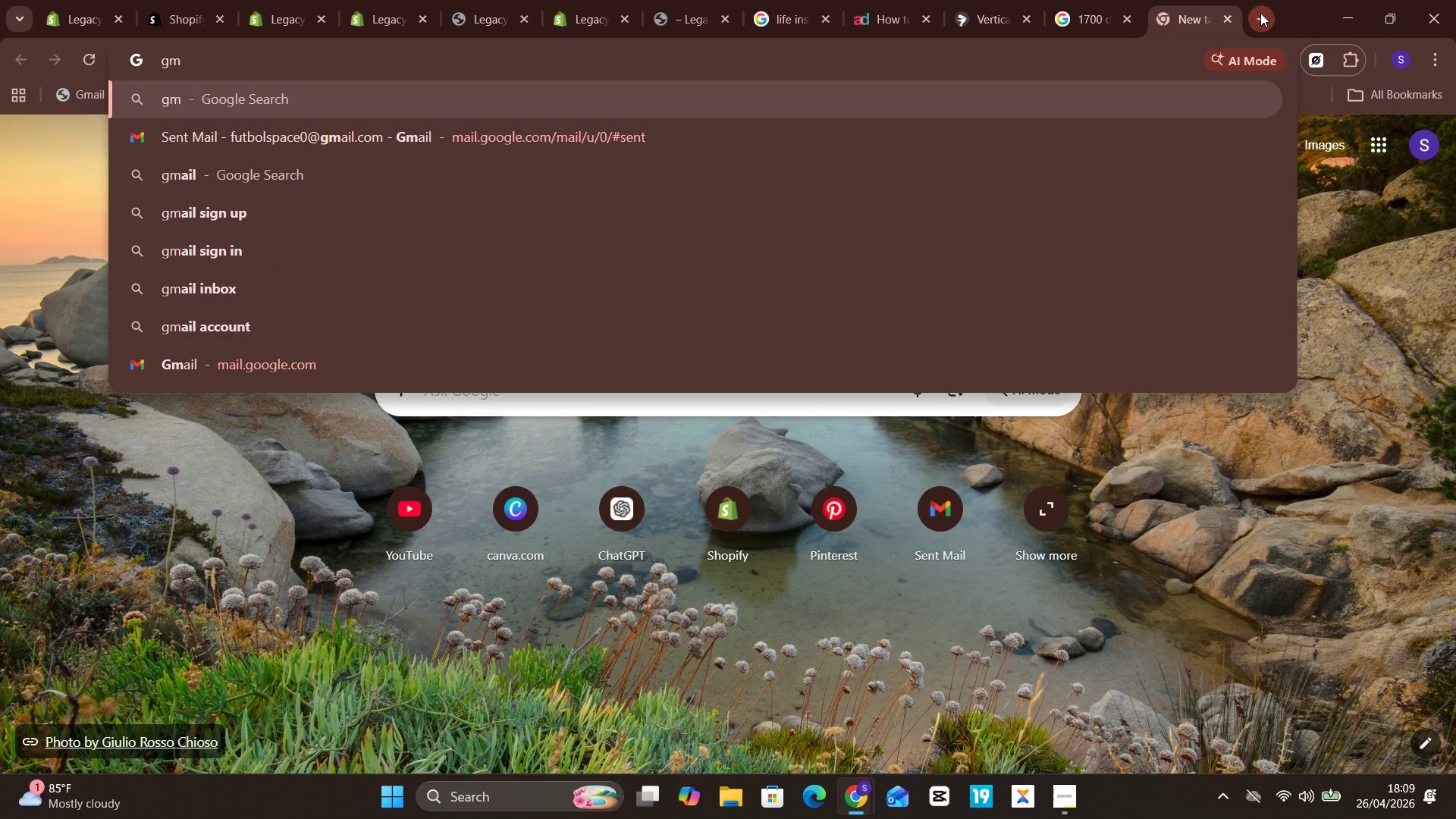 
key(ArrowDown)
 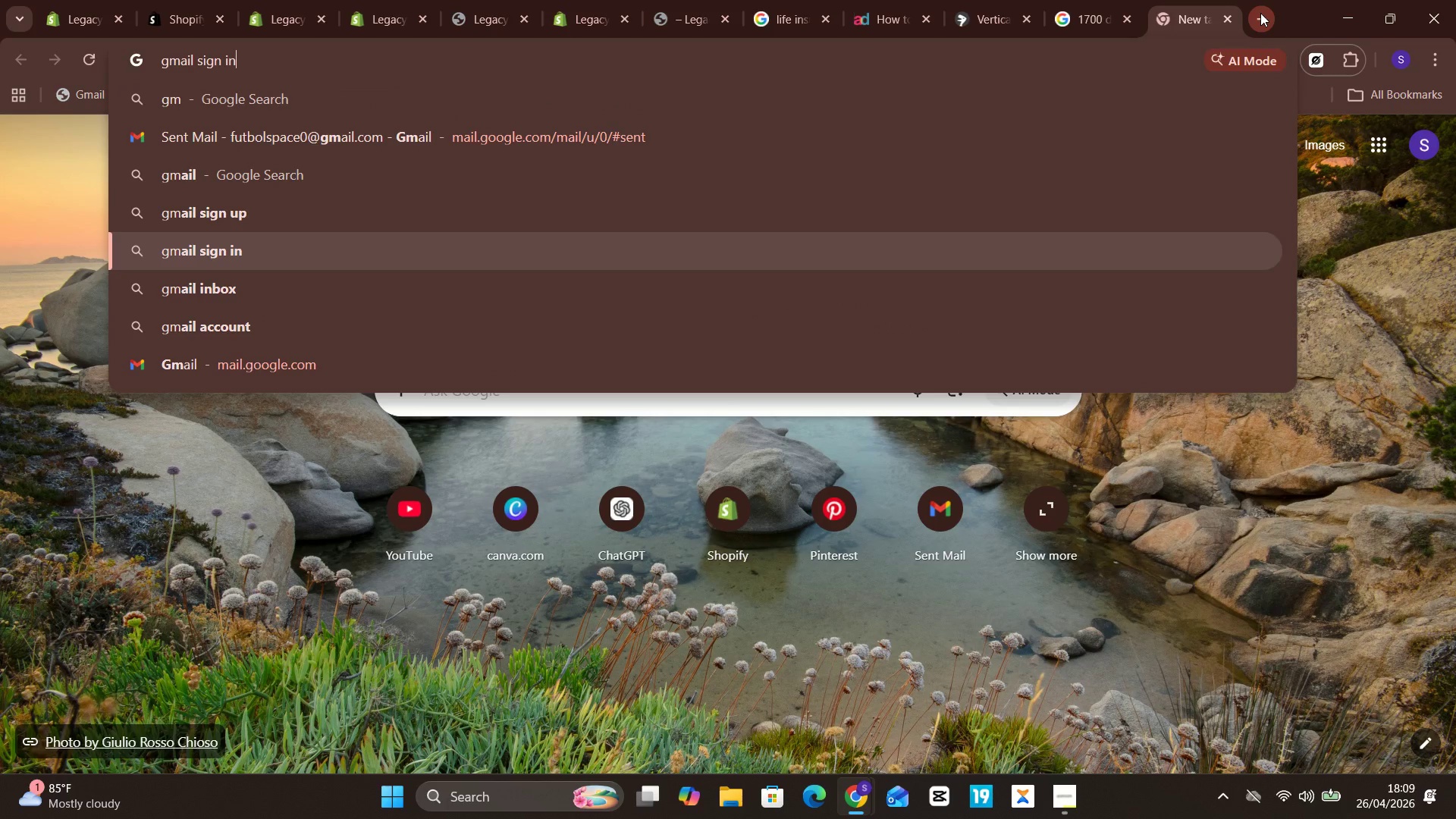 
key(Unknown)
 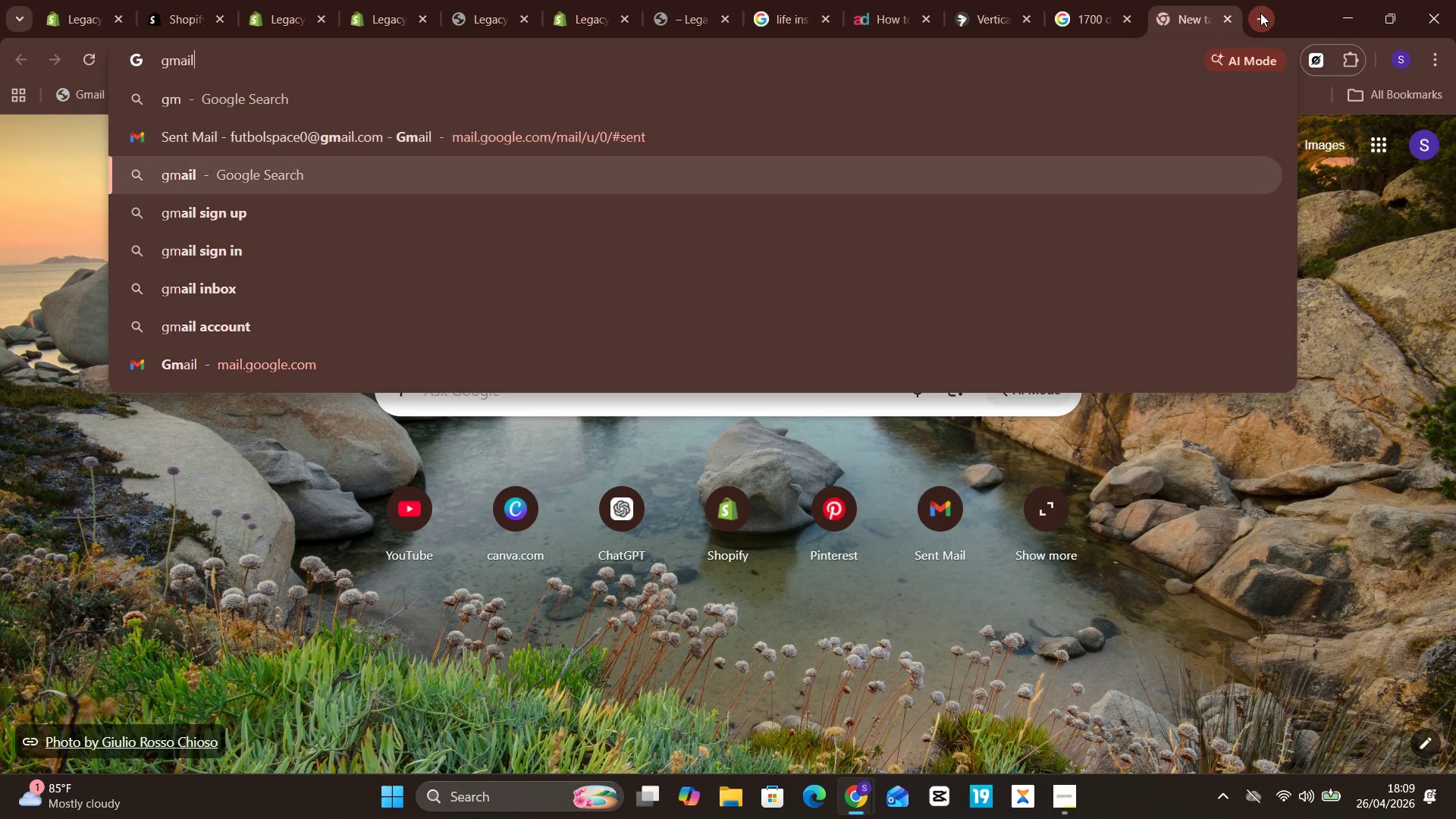 
key(Unknown)
 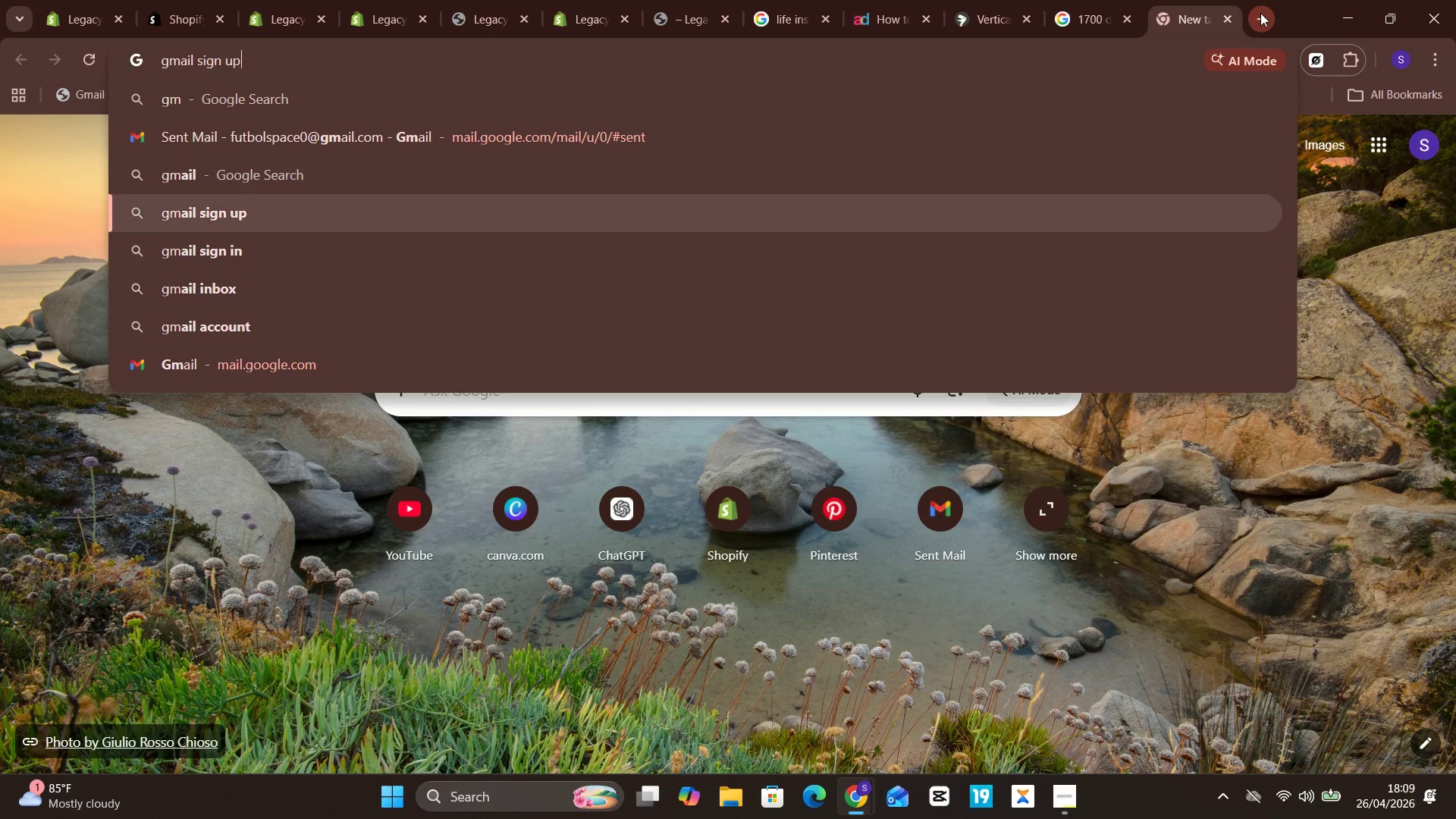 
key(ArrowDown)
 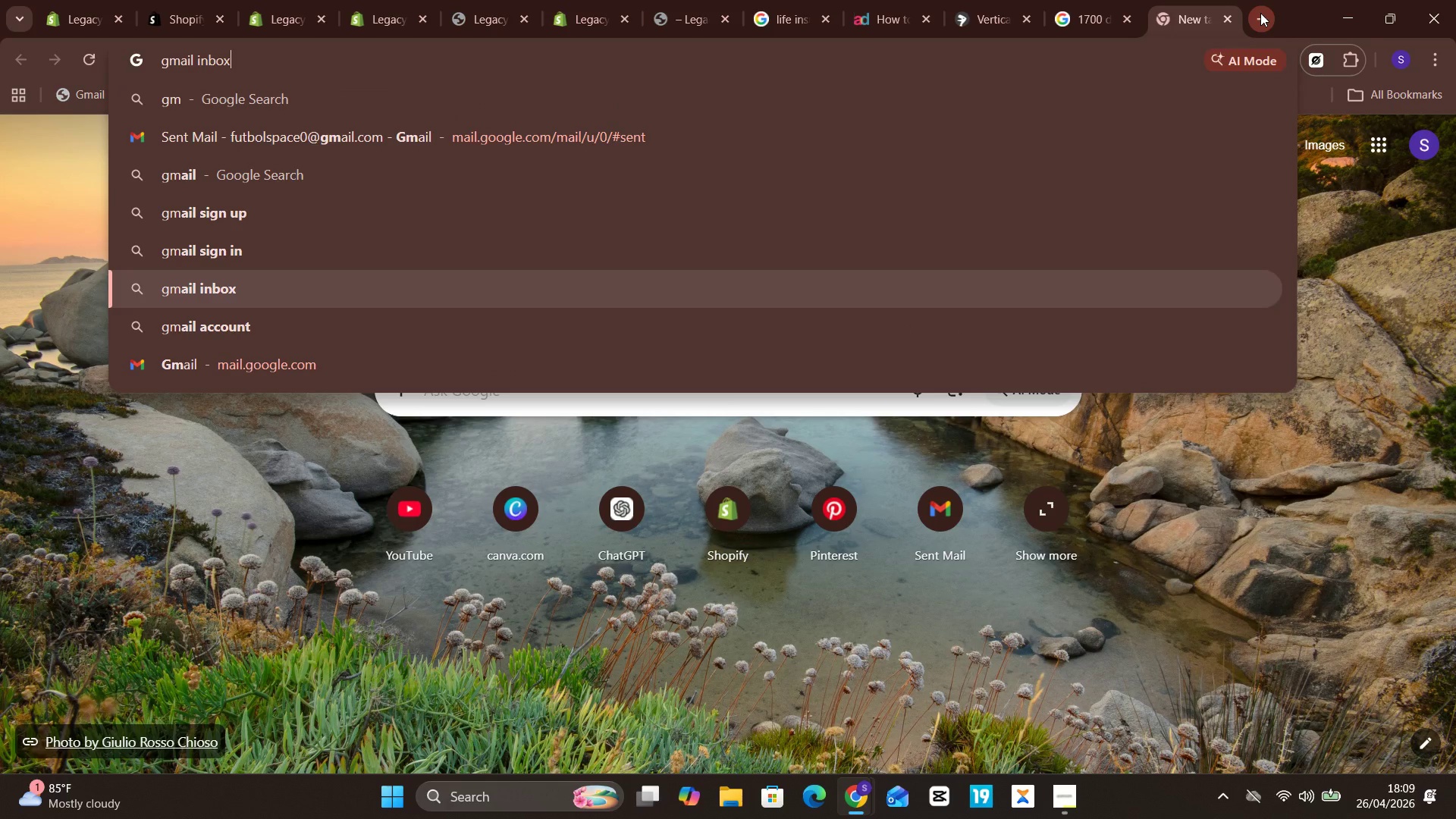 
key(Unknown)
 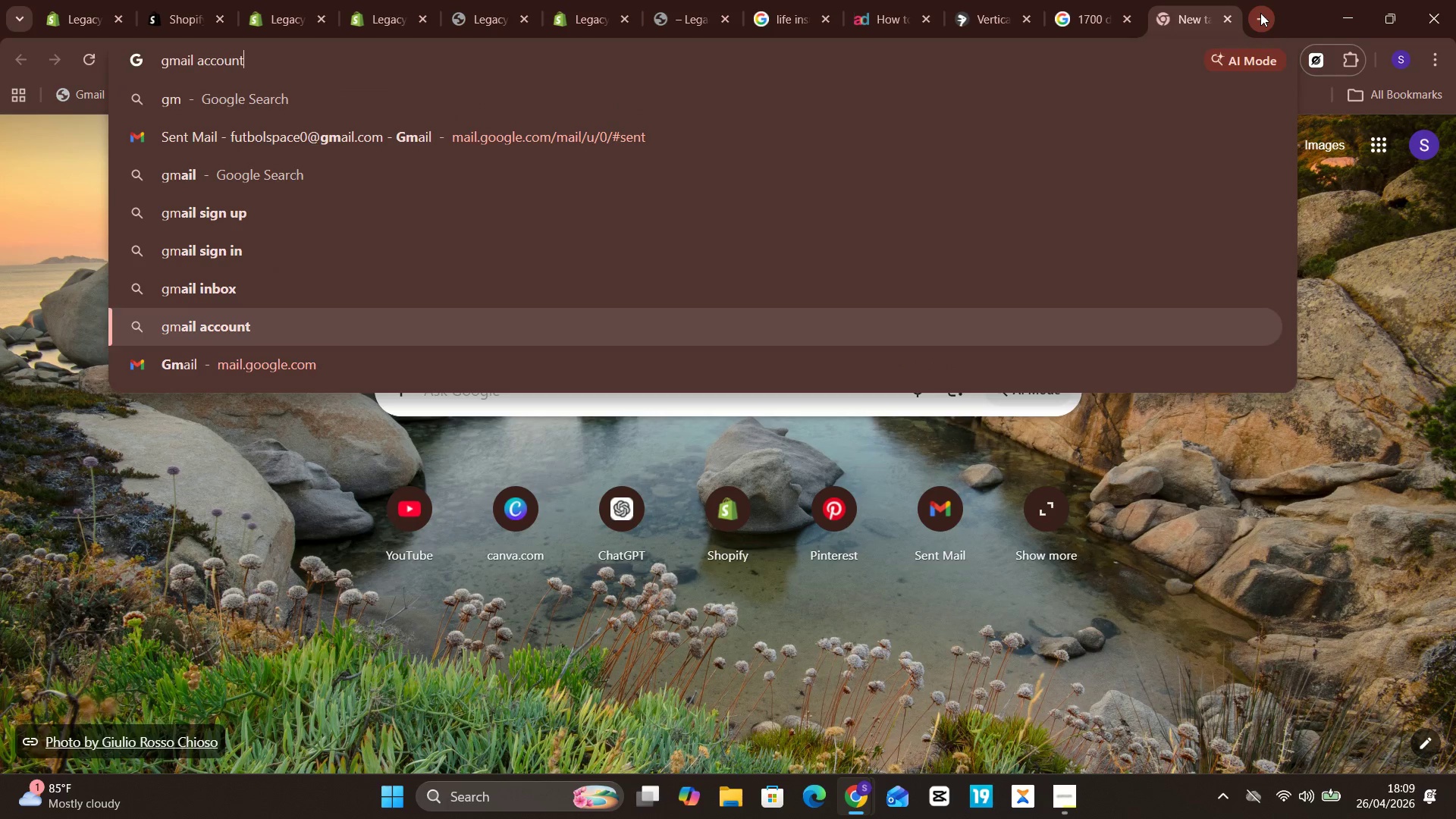 
key(ArrowDown)
 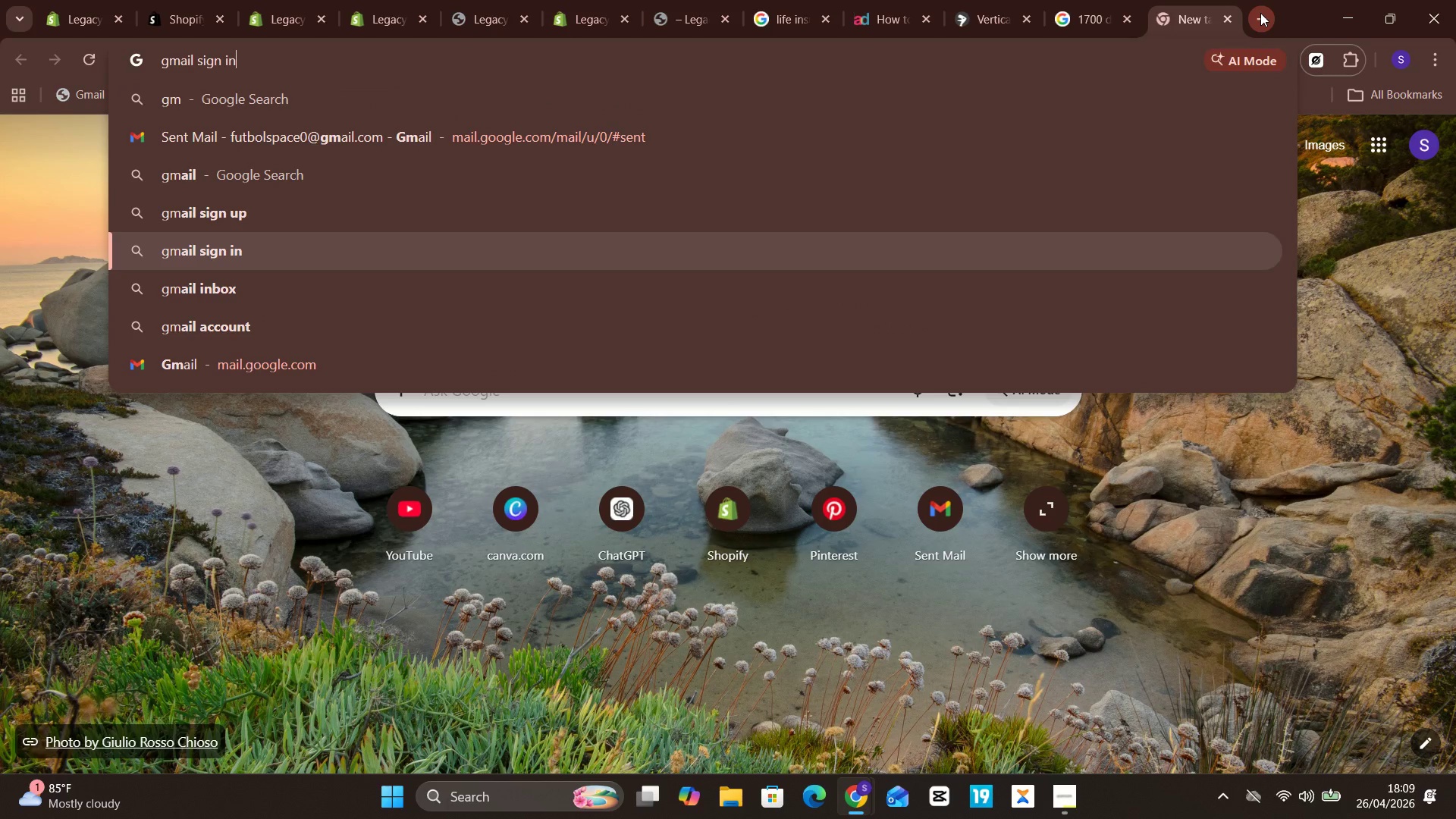 
key(Unknown)
 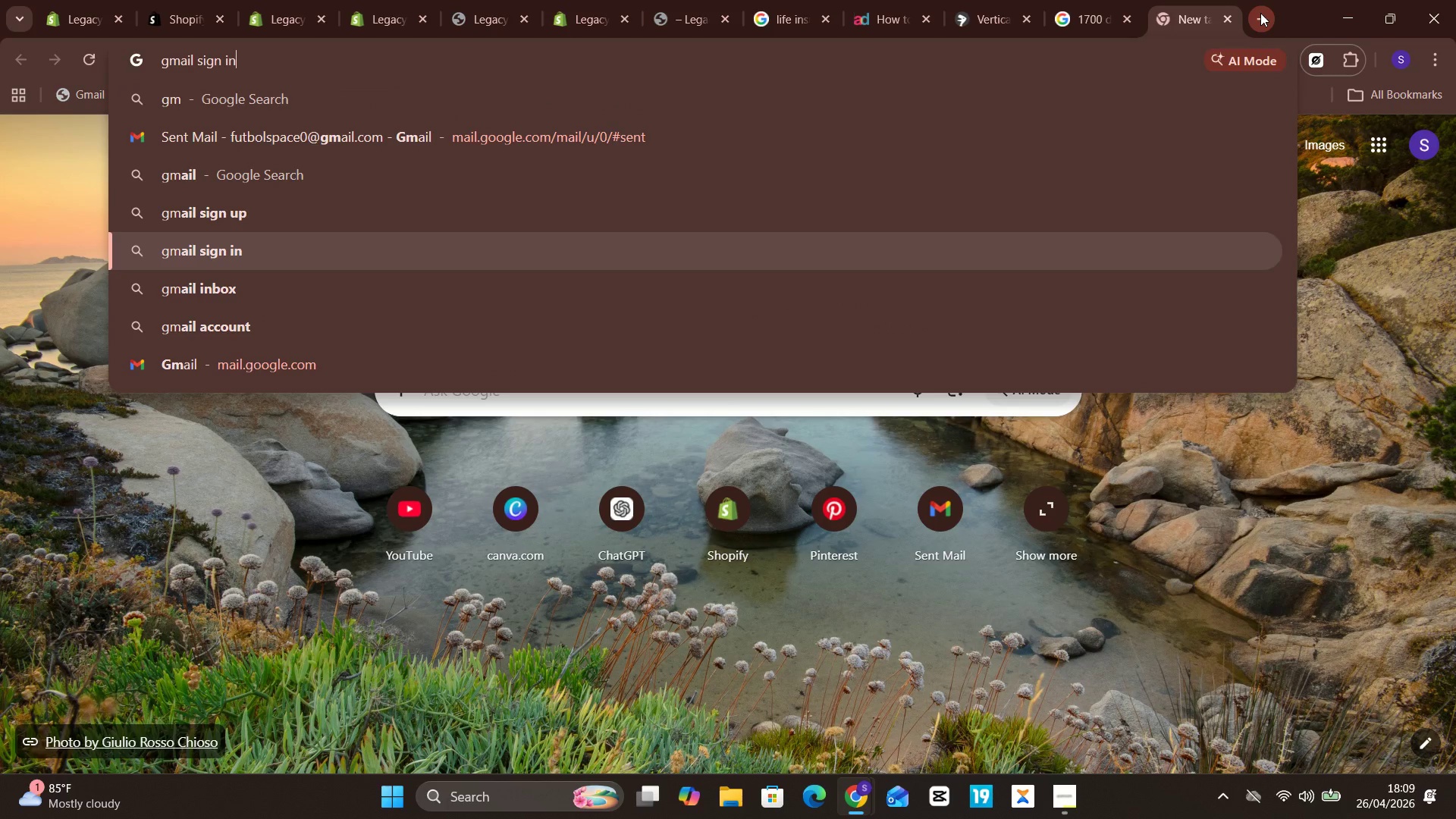 
key(ArrowDown)
 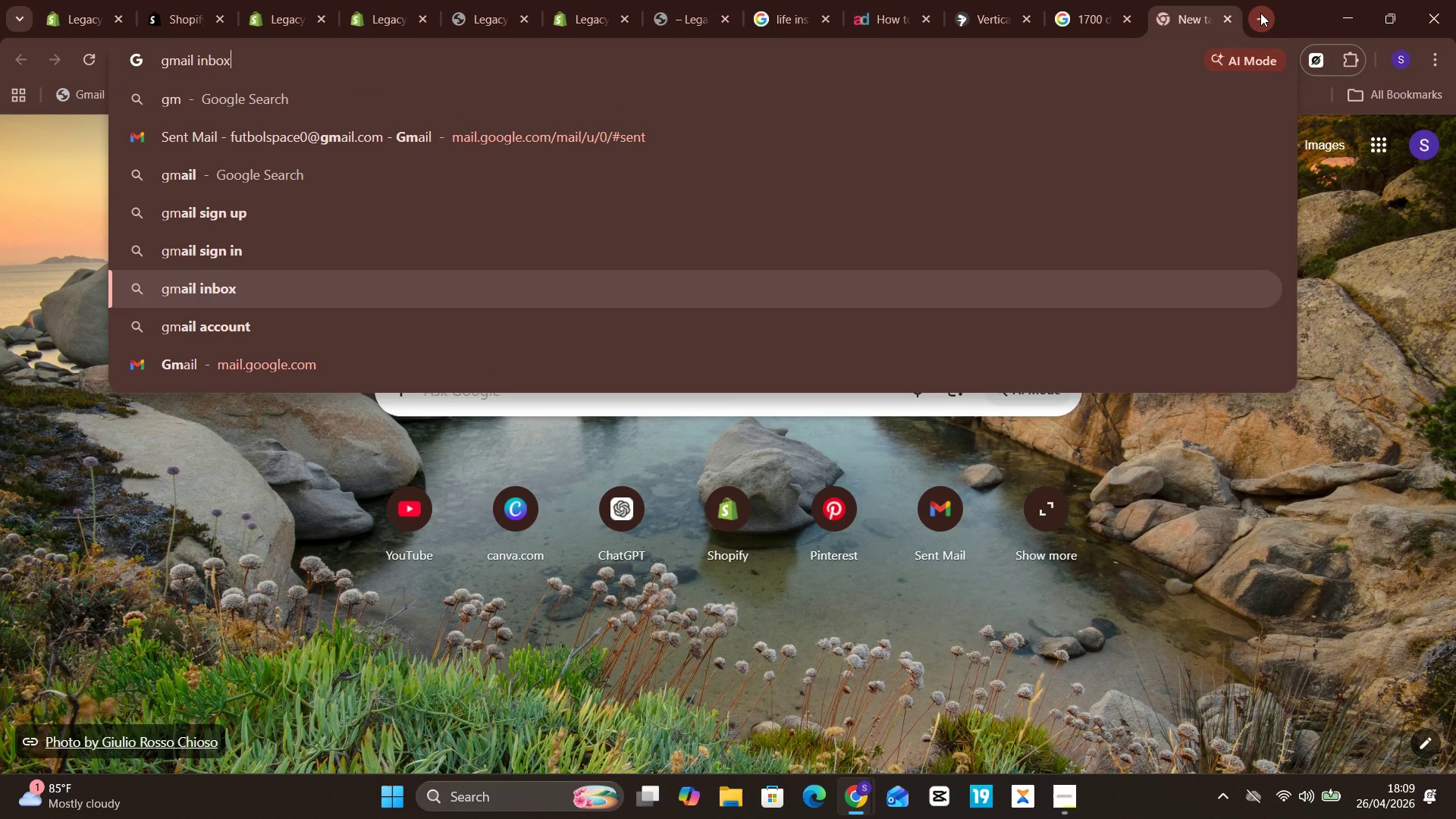 
key(ArrowDown)
 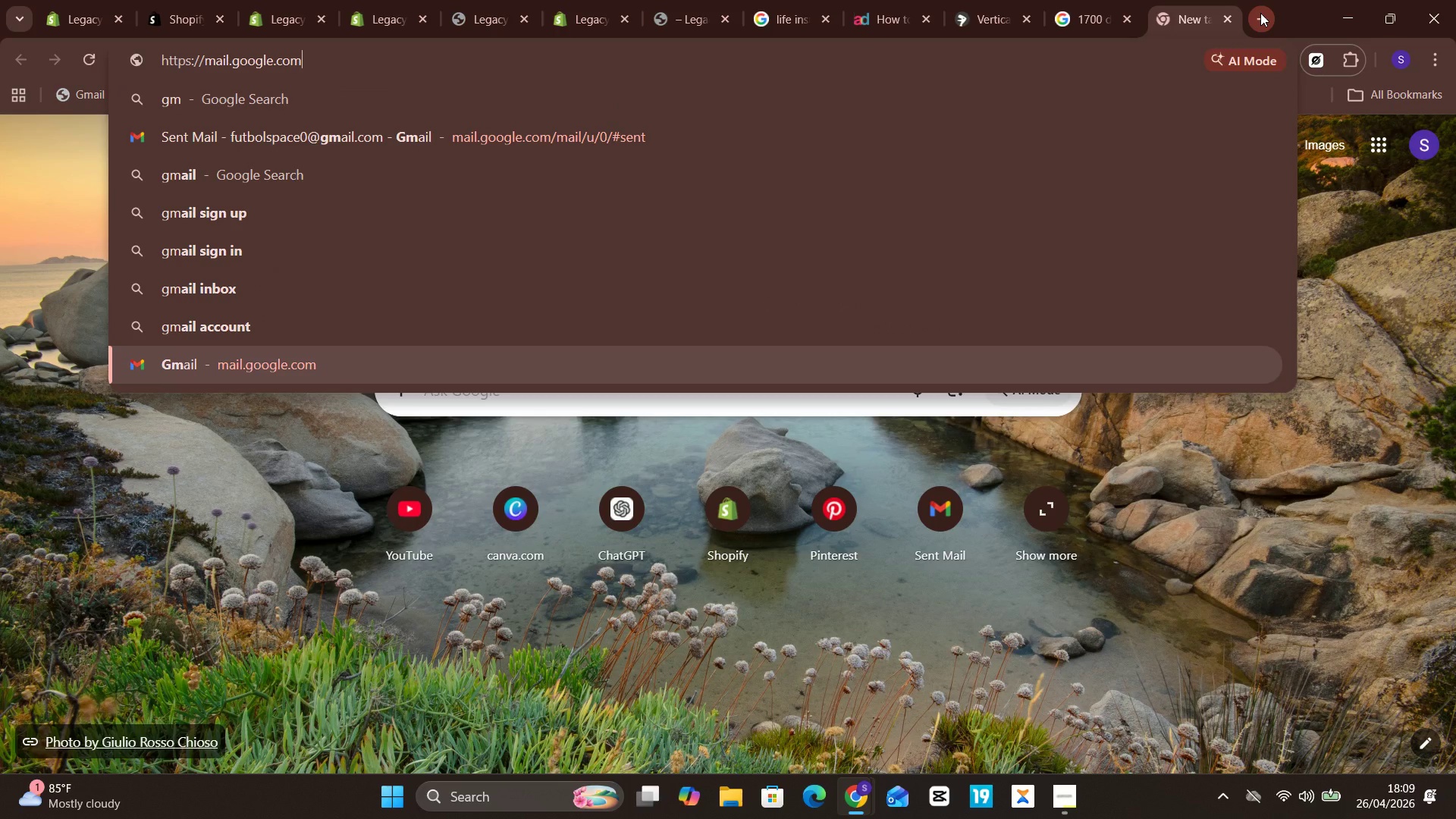 
key(Unknown)
 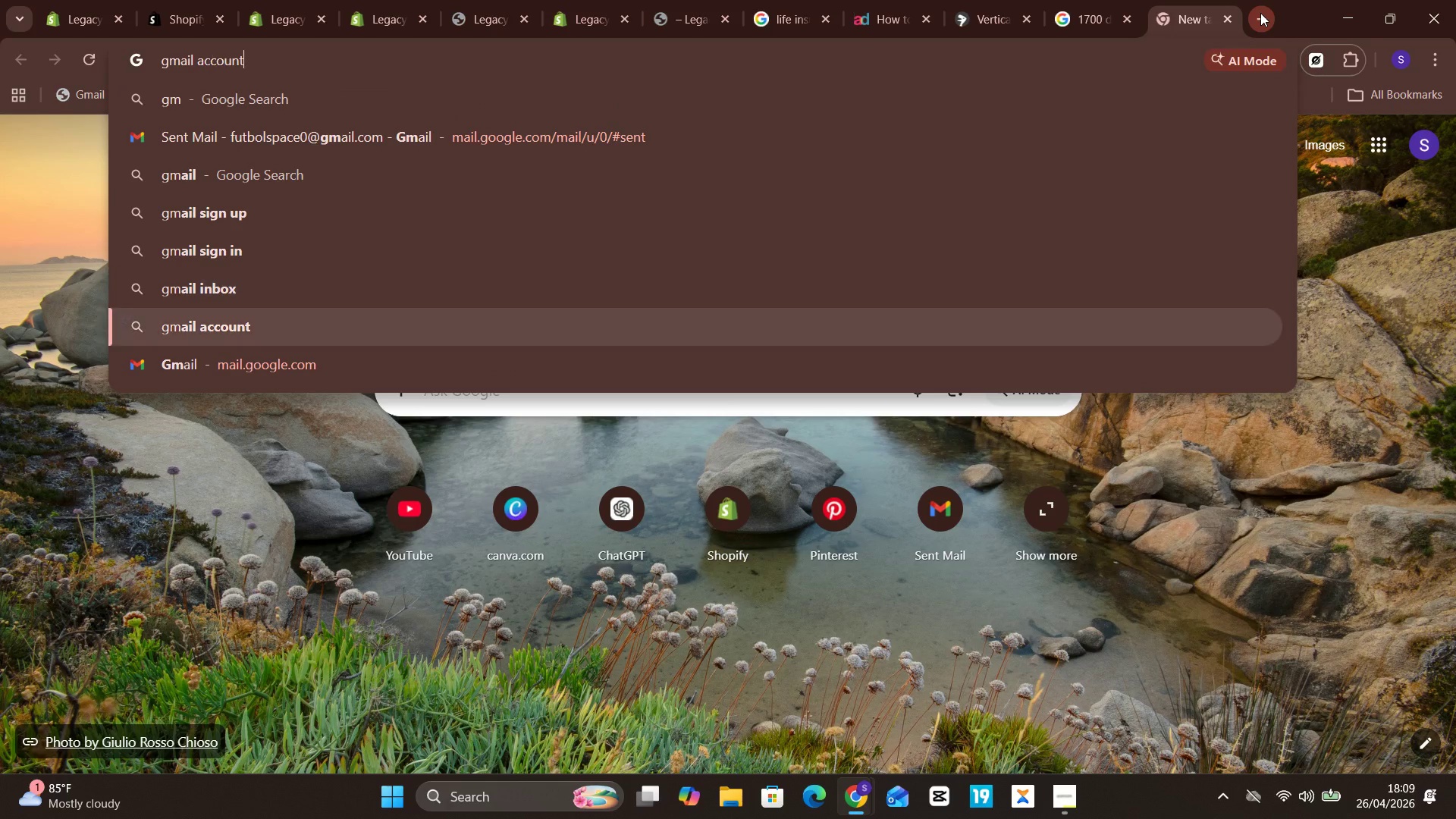 
key(ArrowDown)
 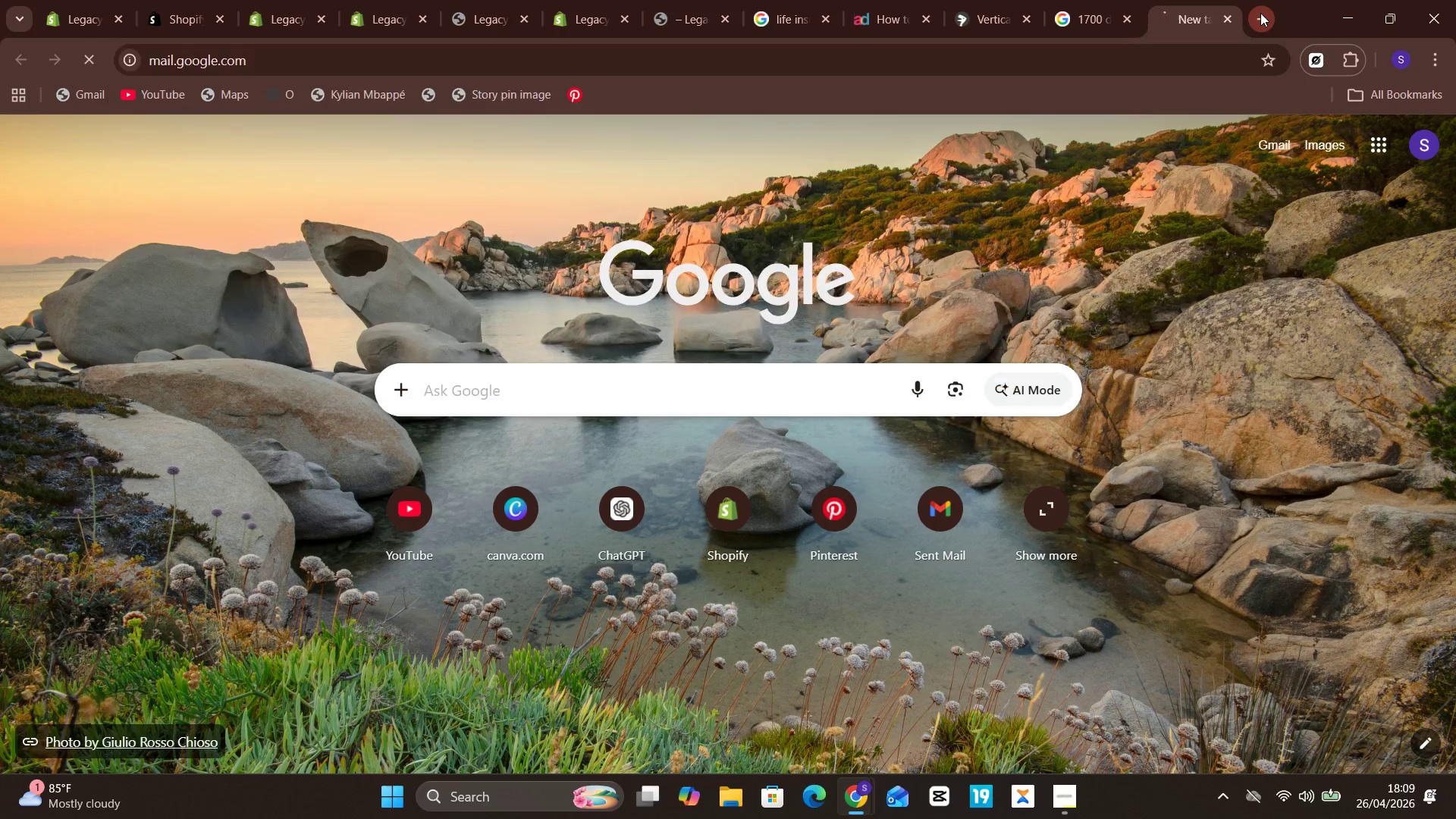 
key(Unknown)
 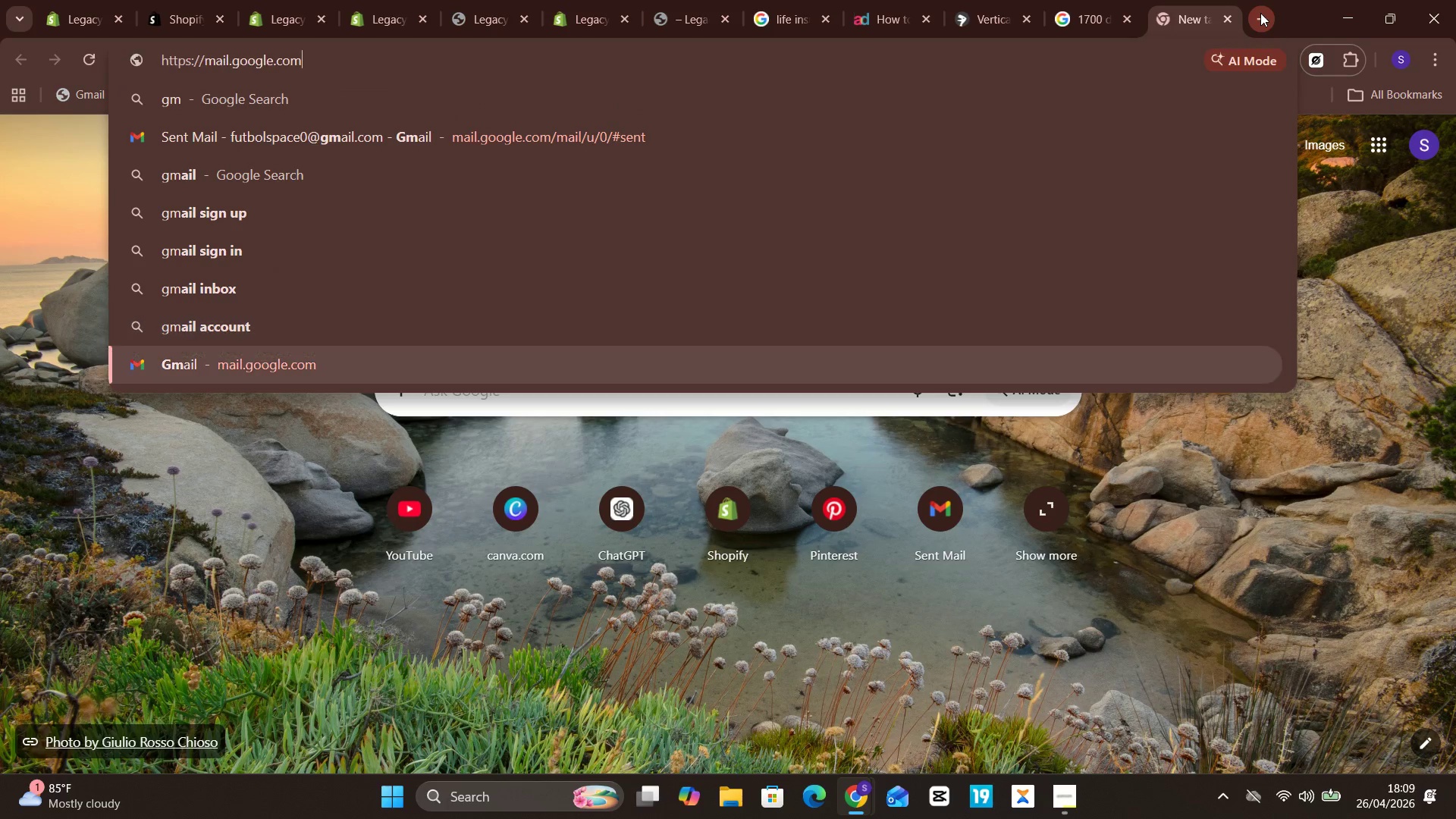 
key(Unknown)
 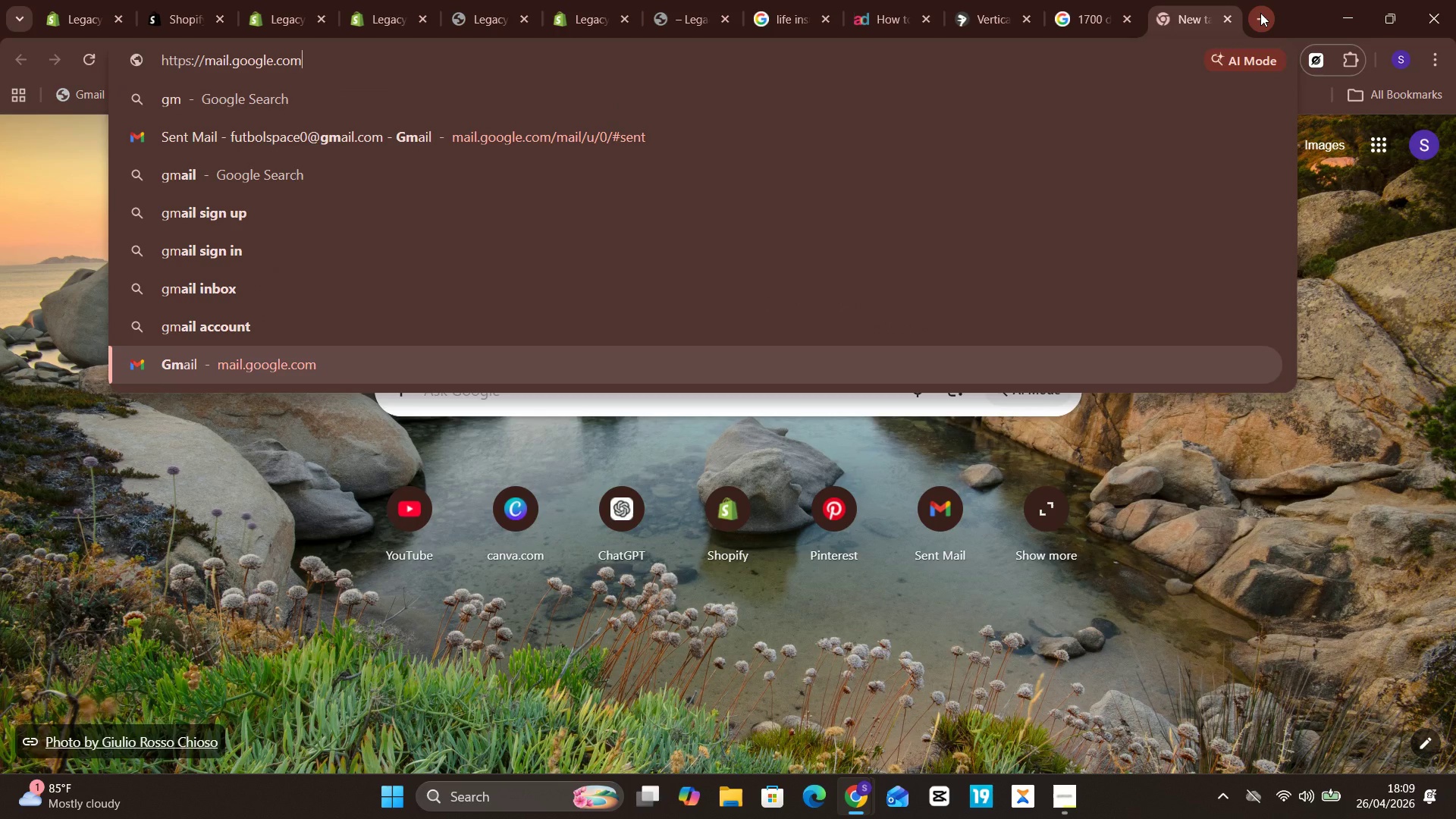 
key(ArrowDown)